 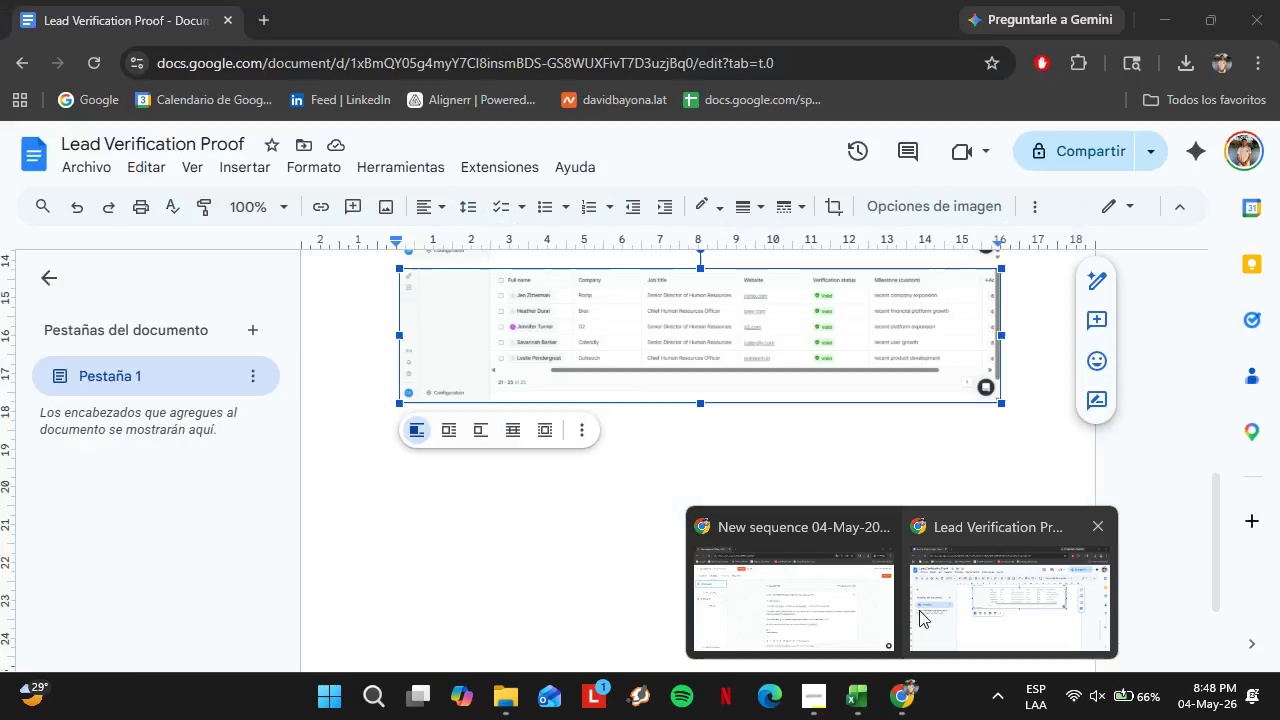 
key(Control+V)
 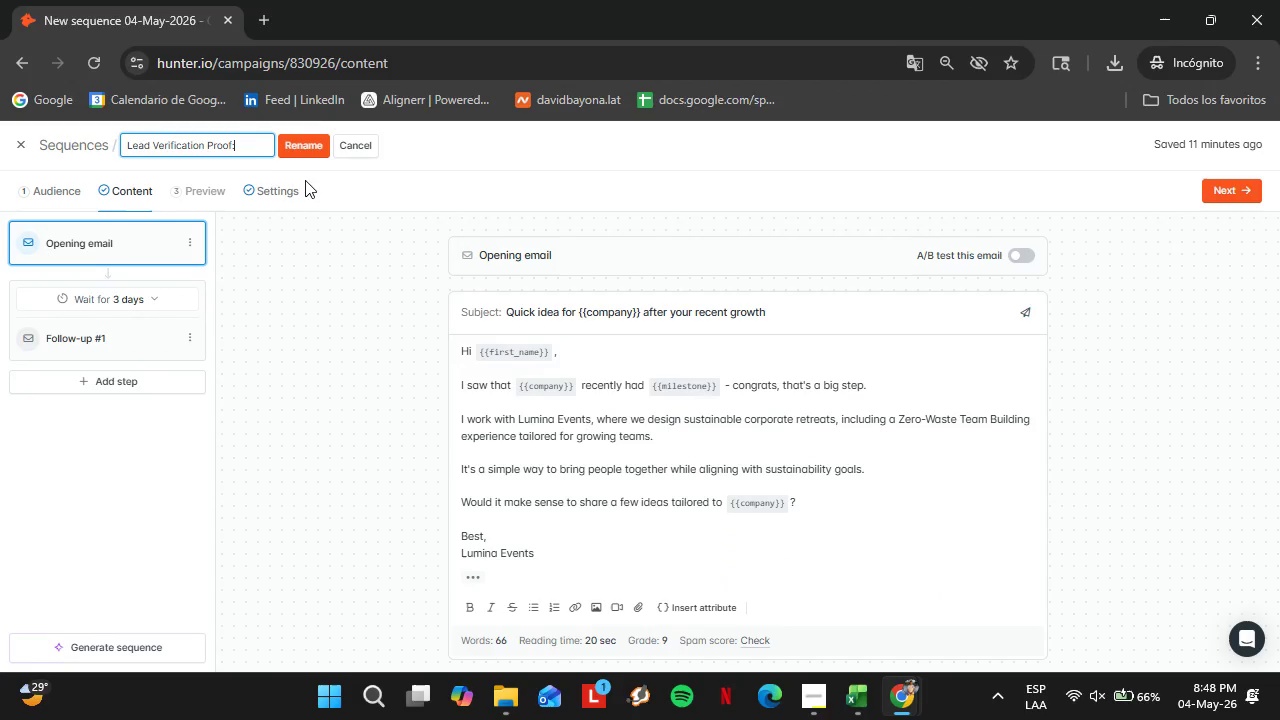 
left_click_drag(start_coordinate=[248, 150], to_coordinate=[100, 132])
 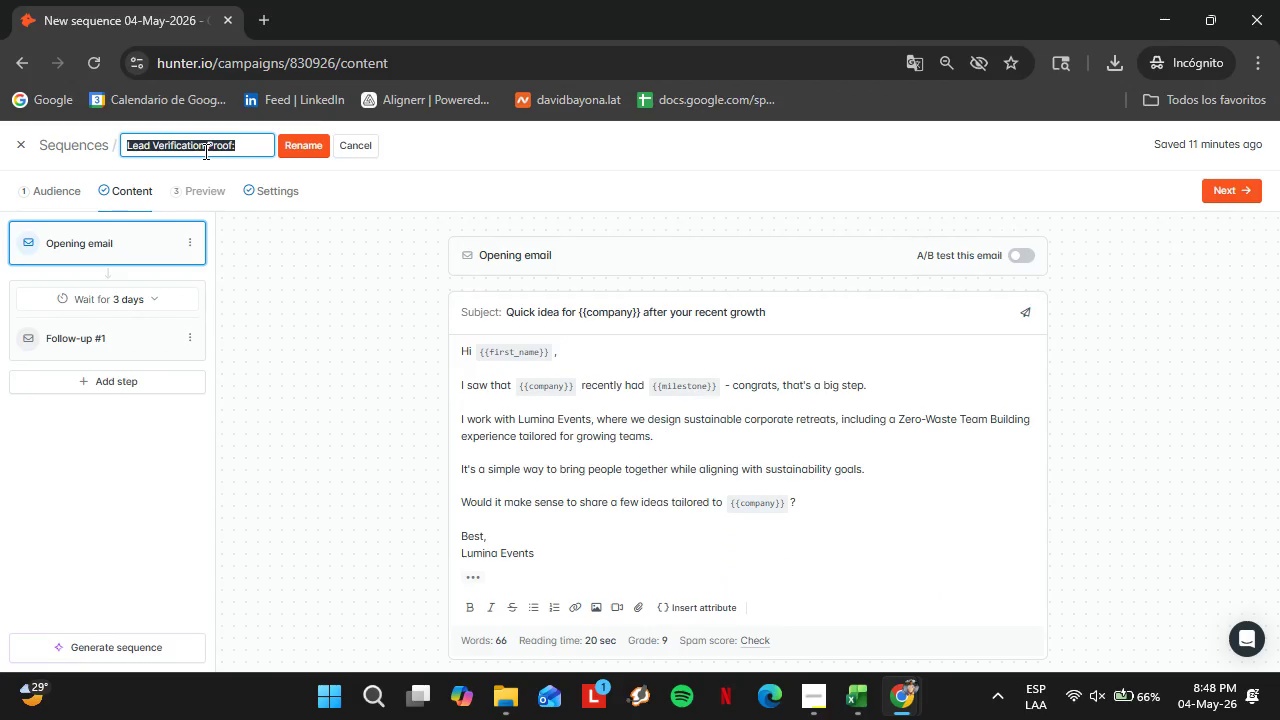 
key(Backspace)
 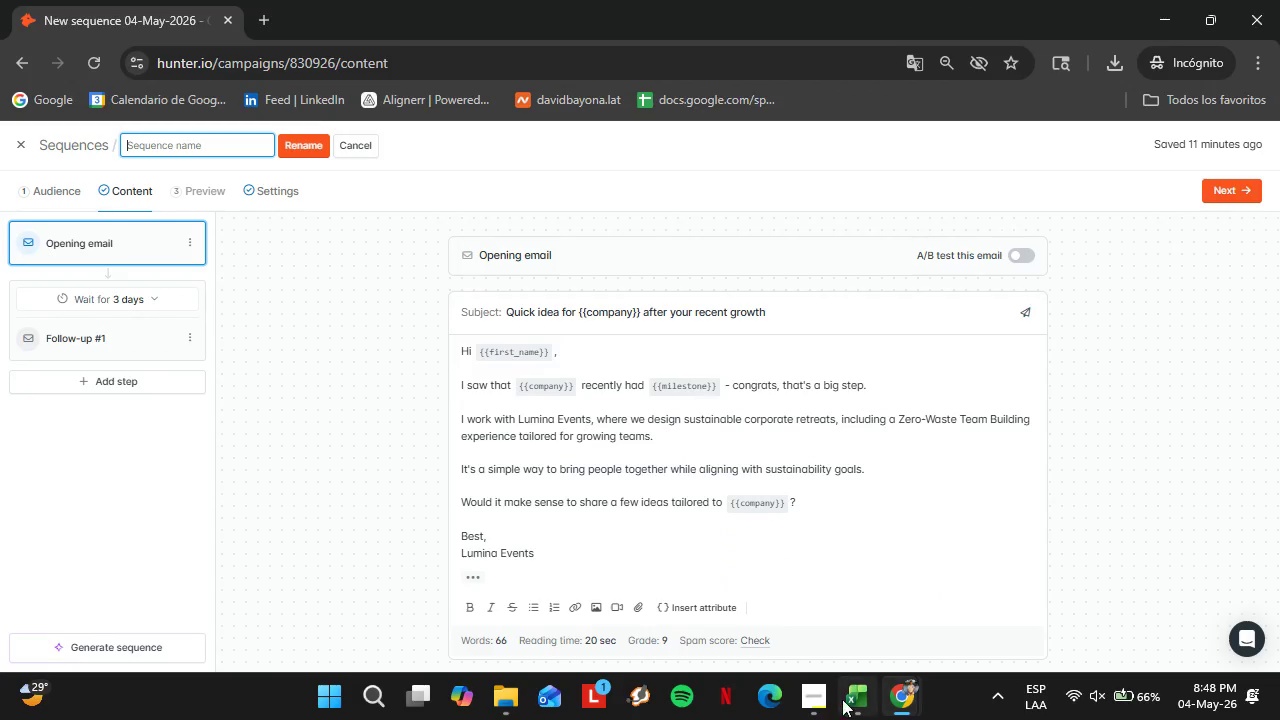 
left_click([829, 699])